 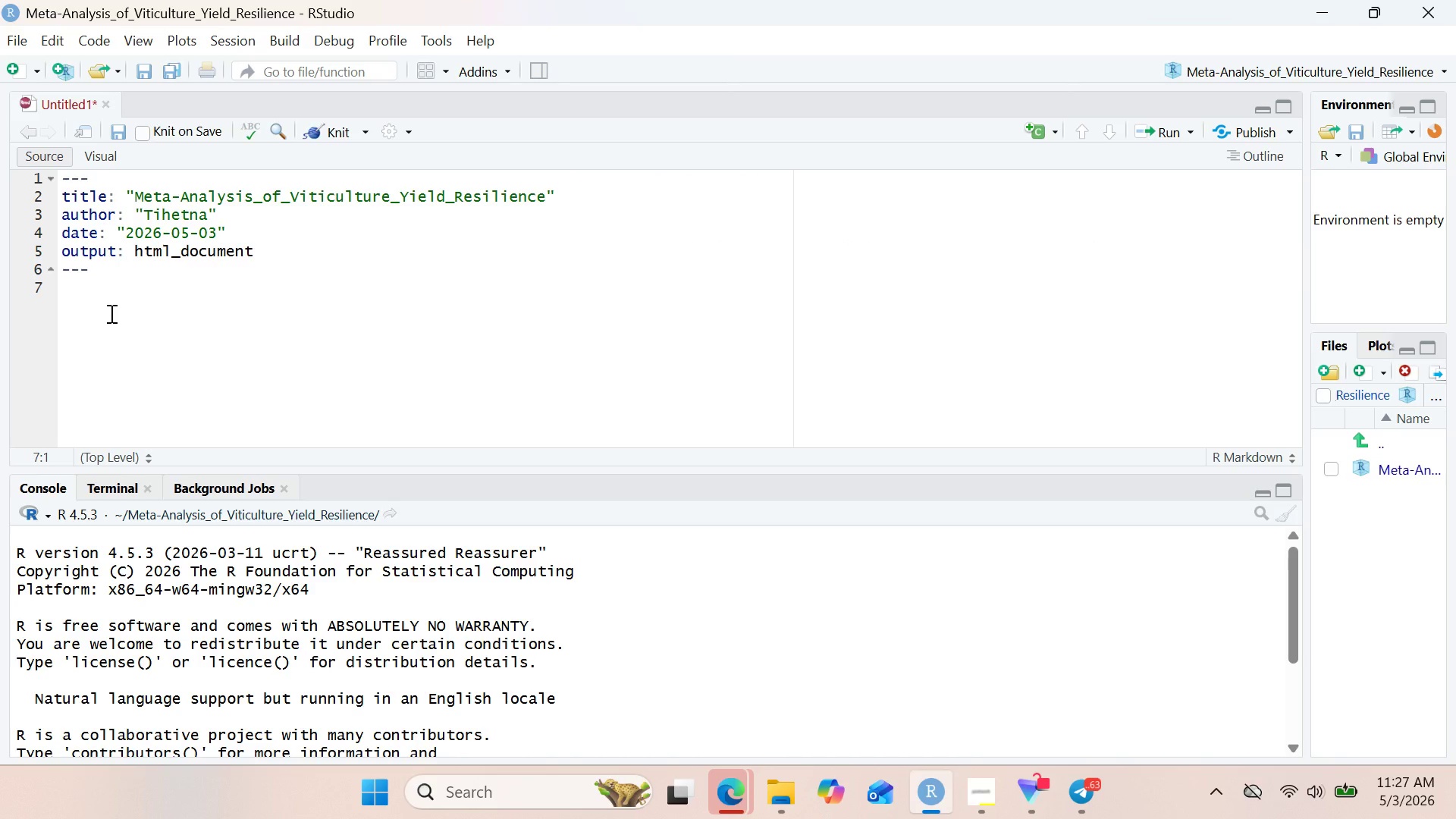 
type(3Loe)
key(Backspace)
type(d Library)
 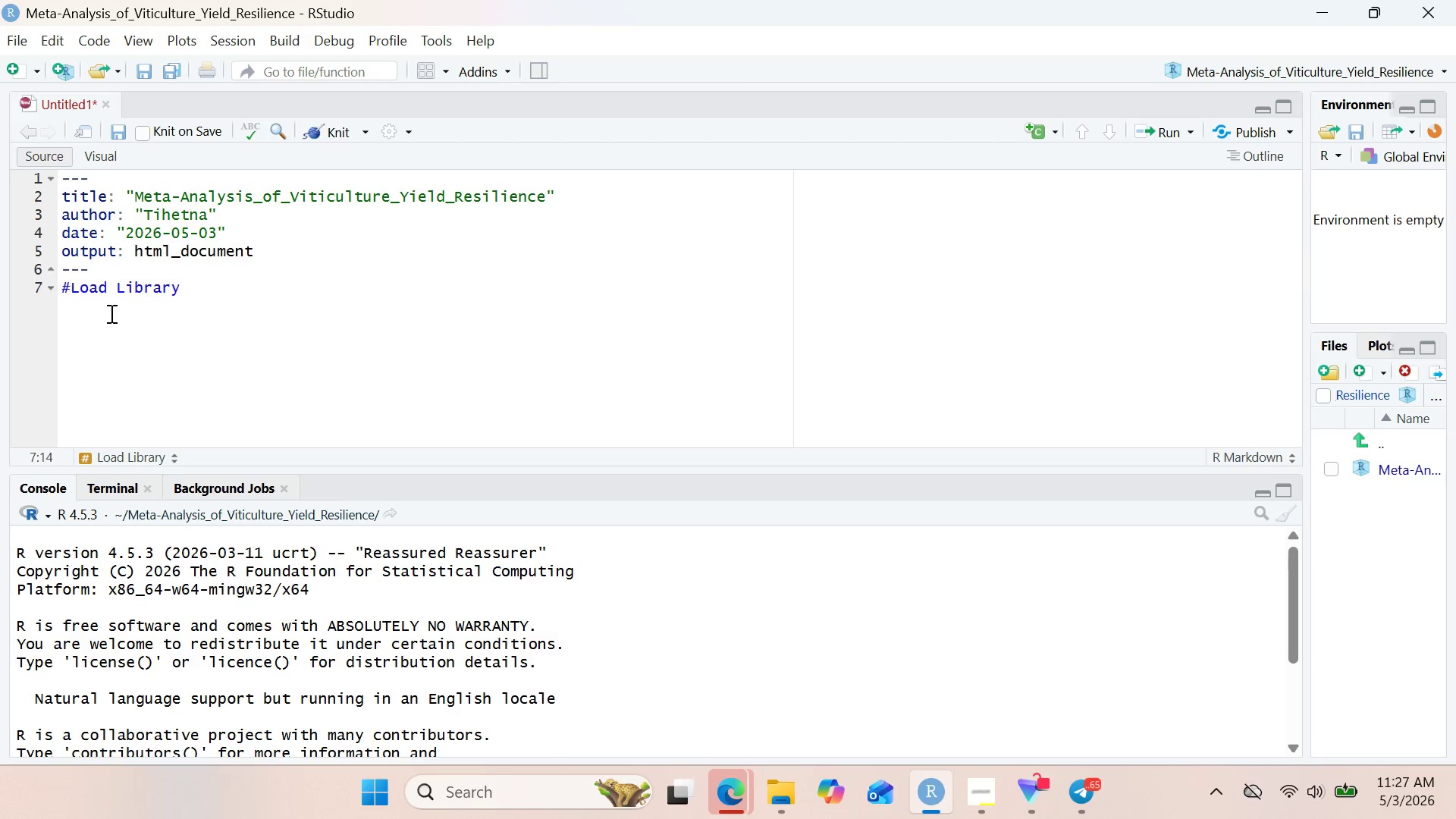 
wait(183.92)
 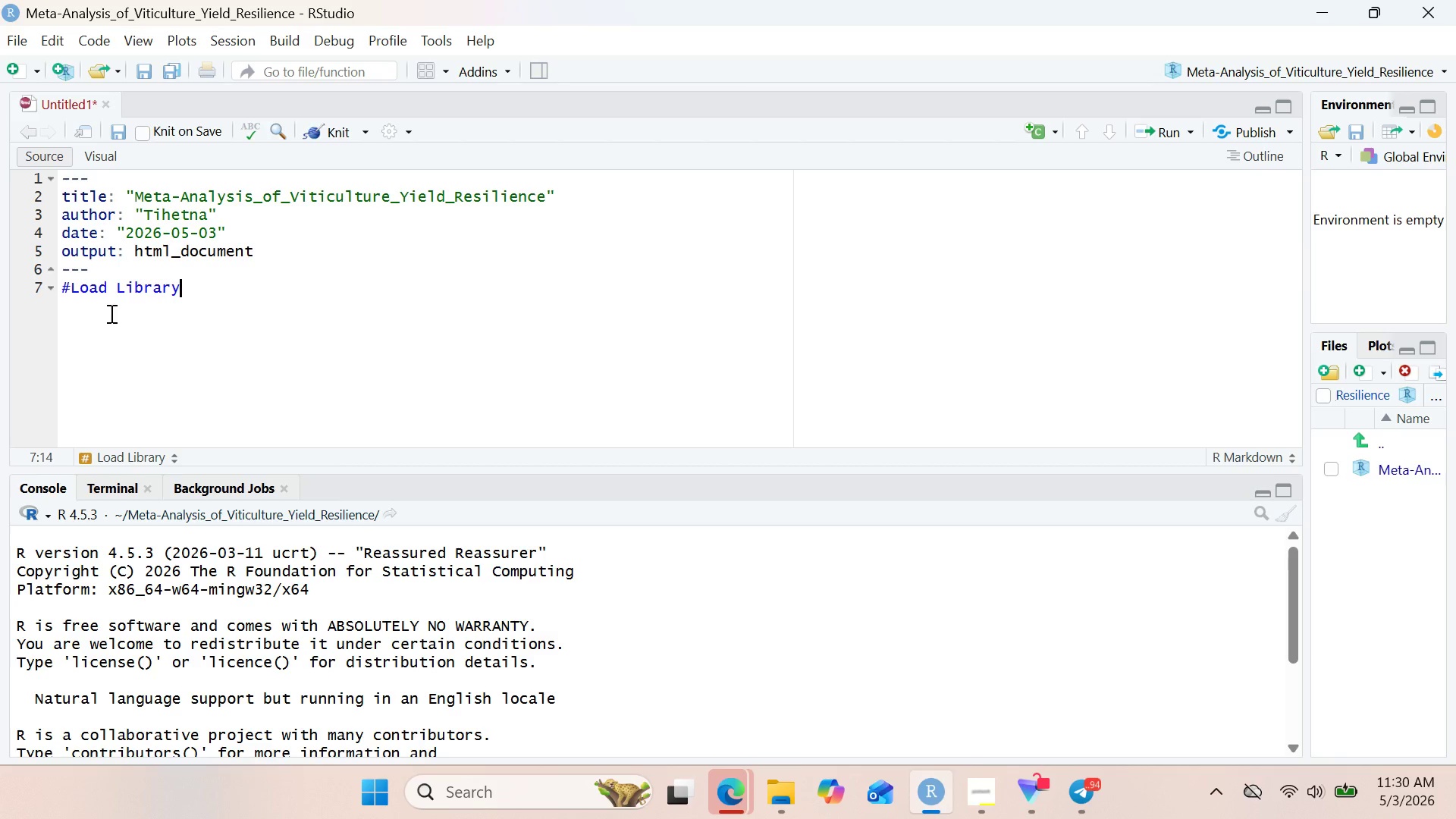 
key(Enter)
 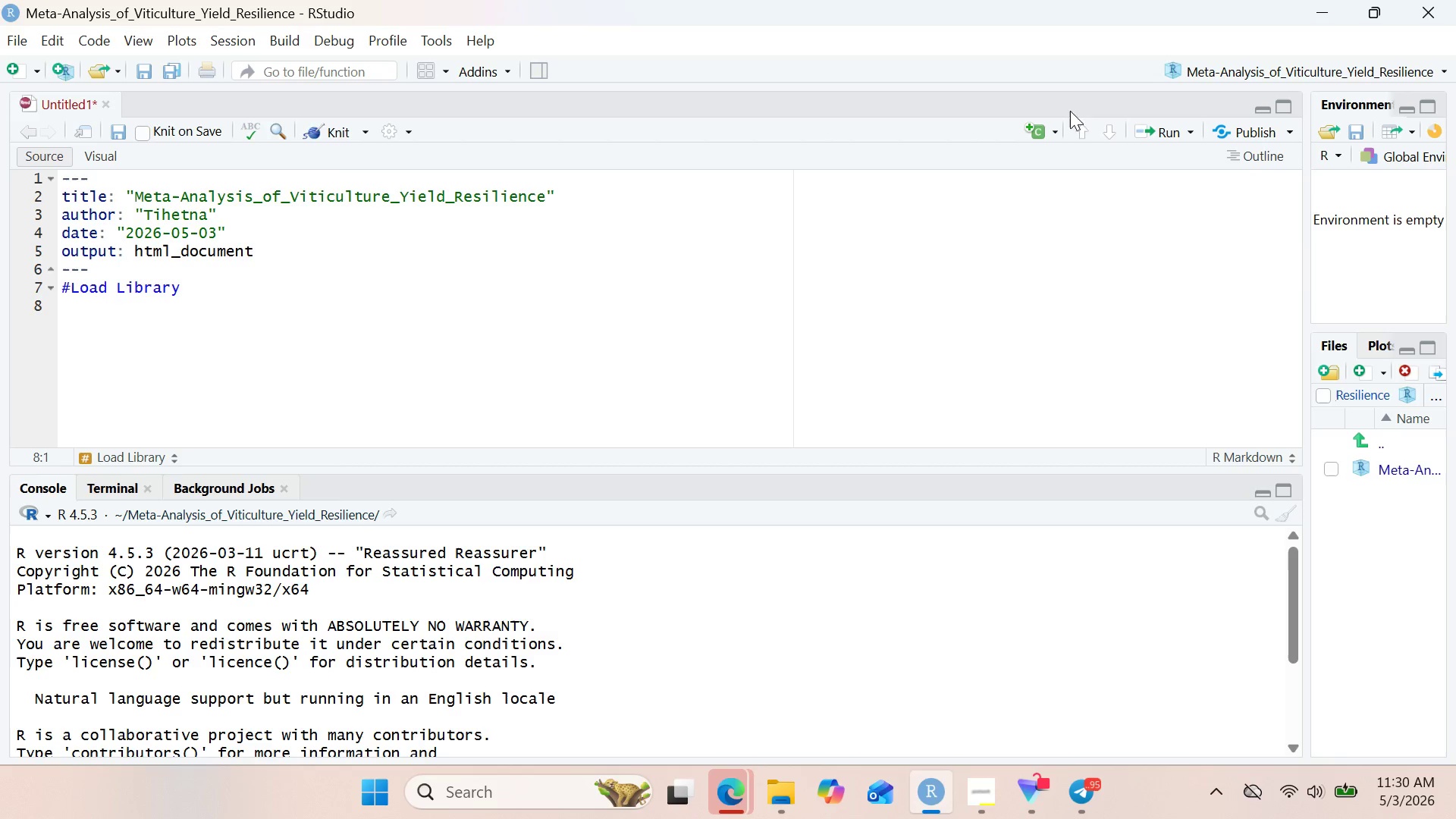 
left_click([1051, 135])
 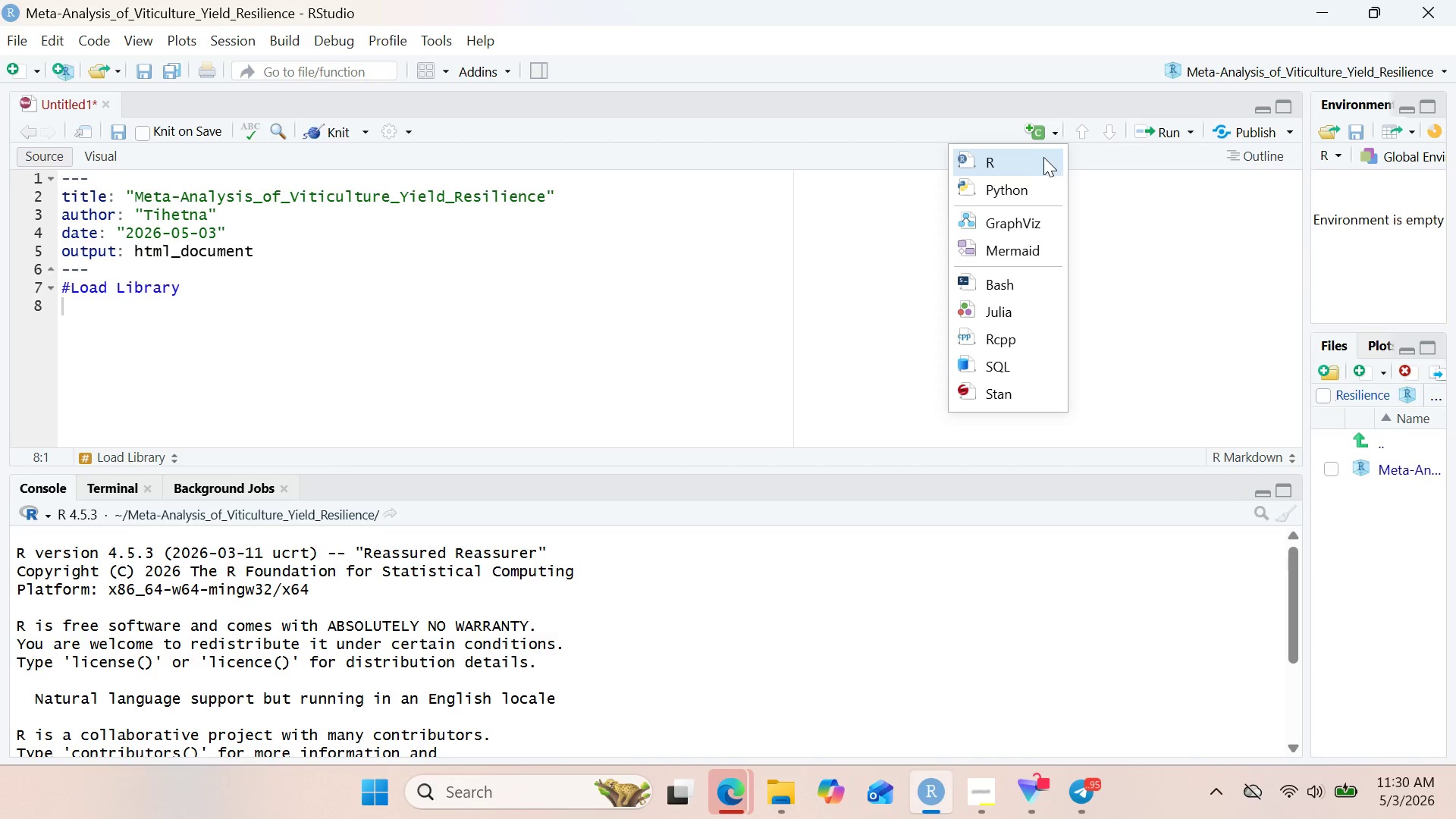 
left_click([1042, 162])
 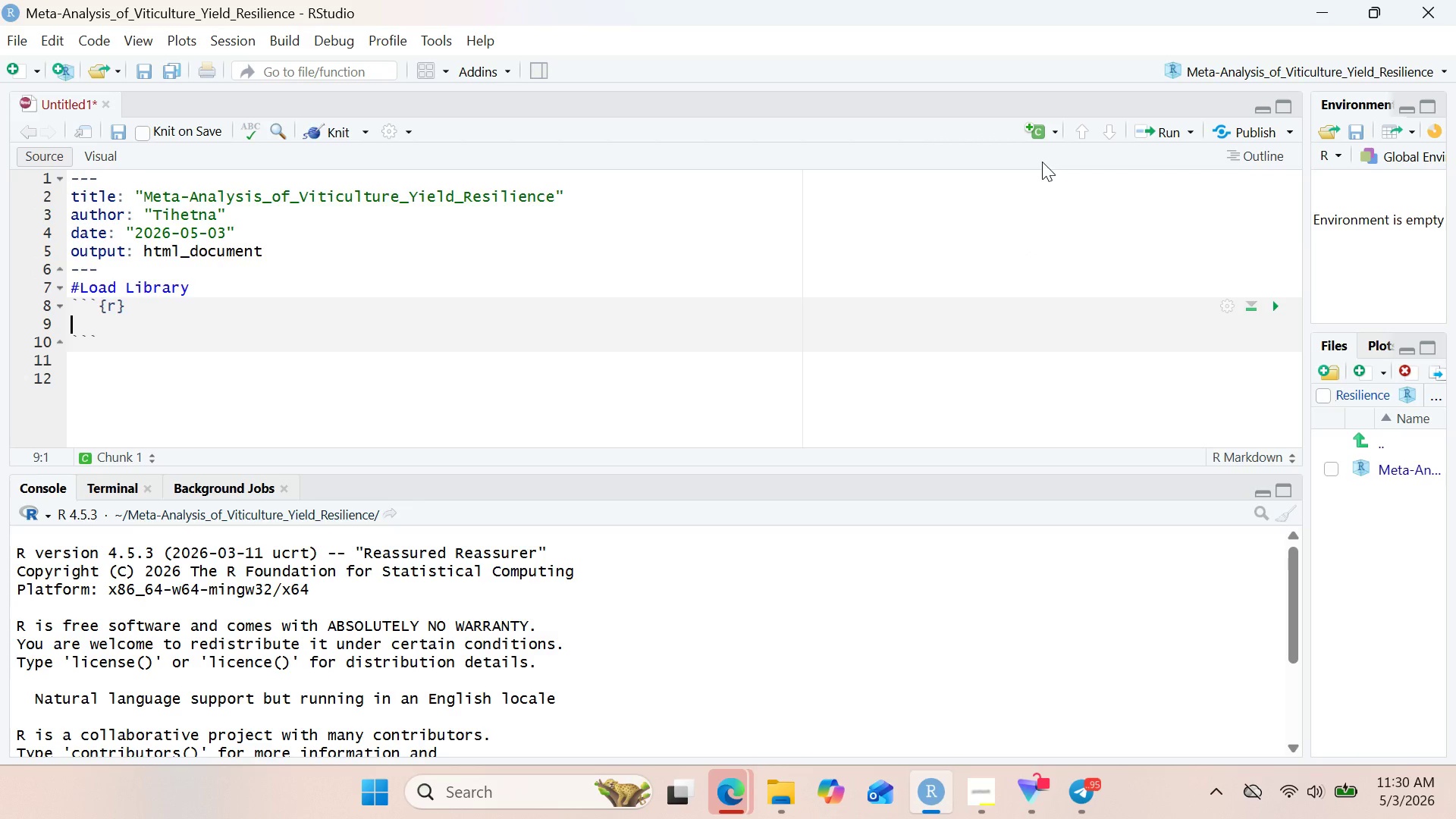 
wait(10.41)
 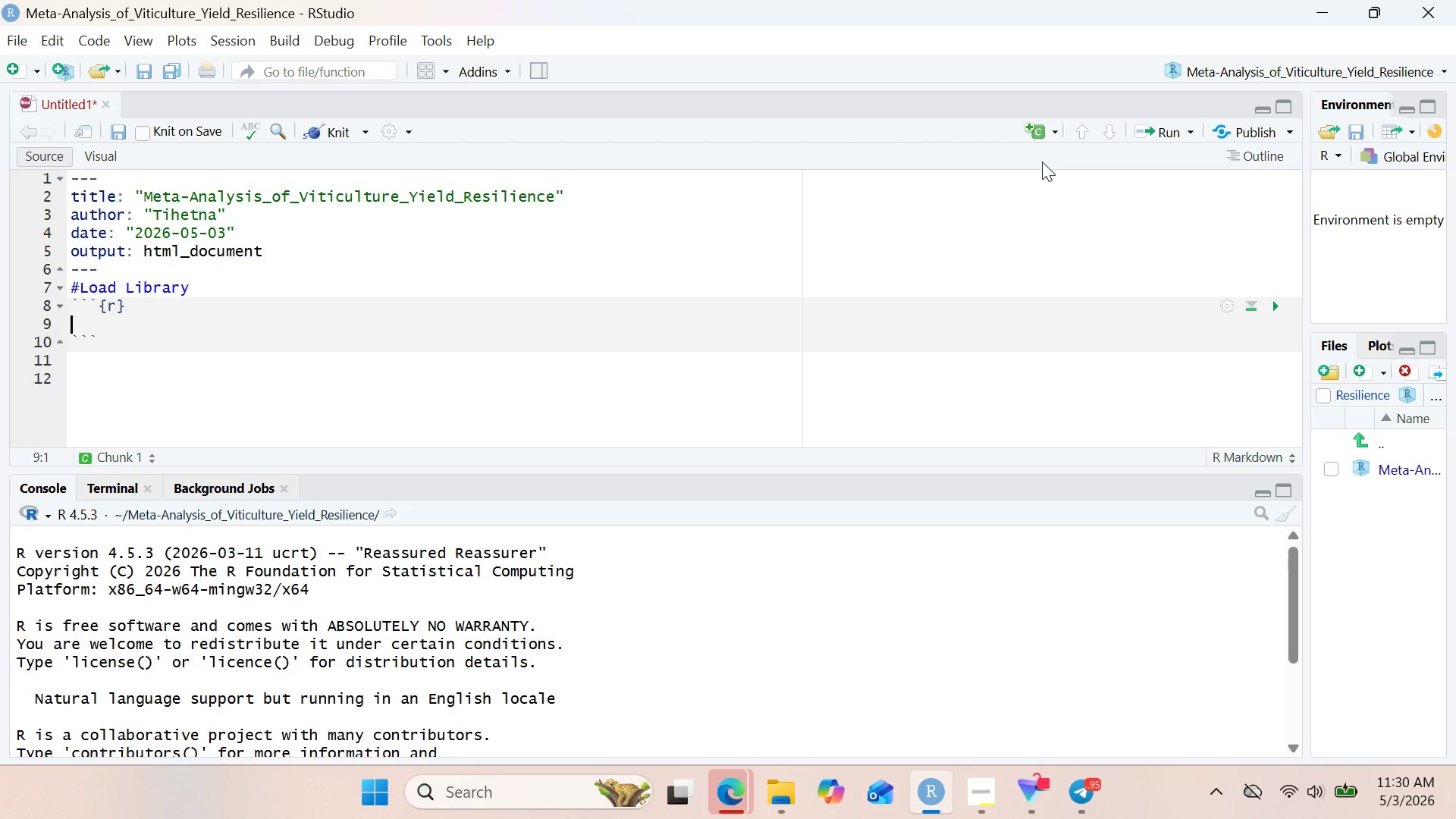 
left_click([971, 812])